 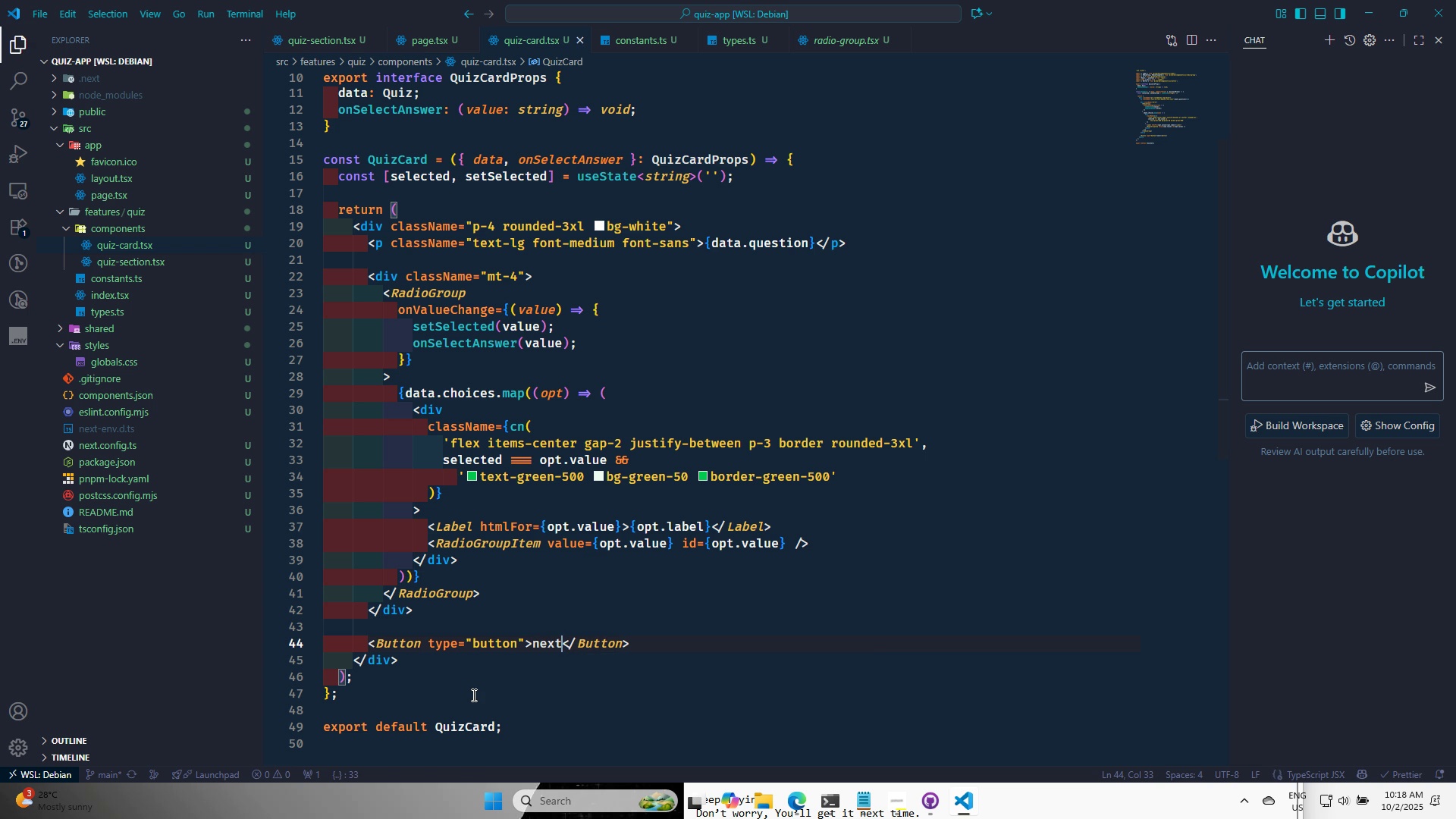 
key(Control+S)
 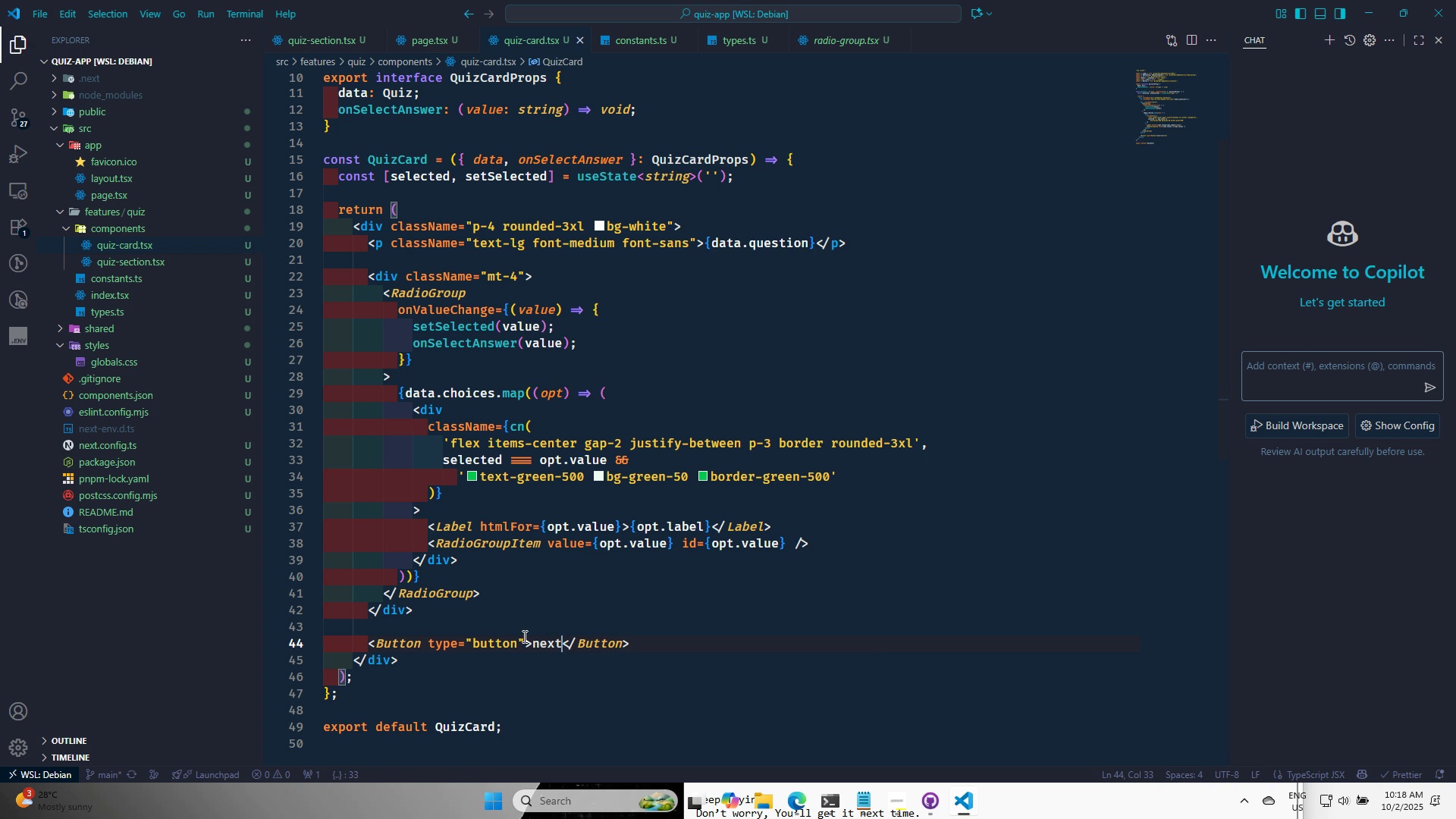 
left_click([523, 636])
 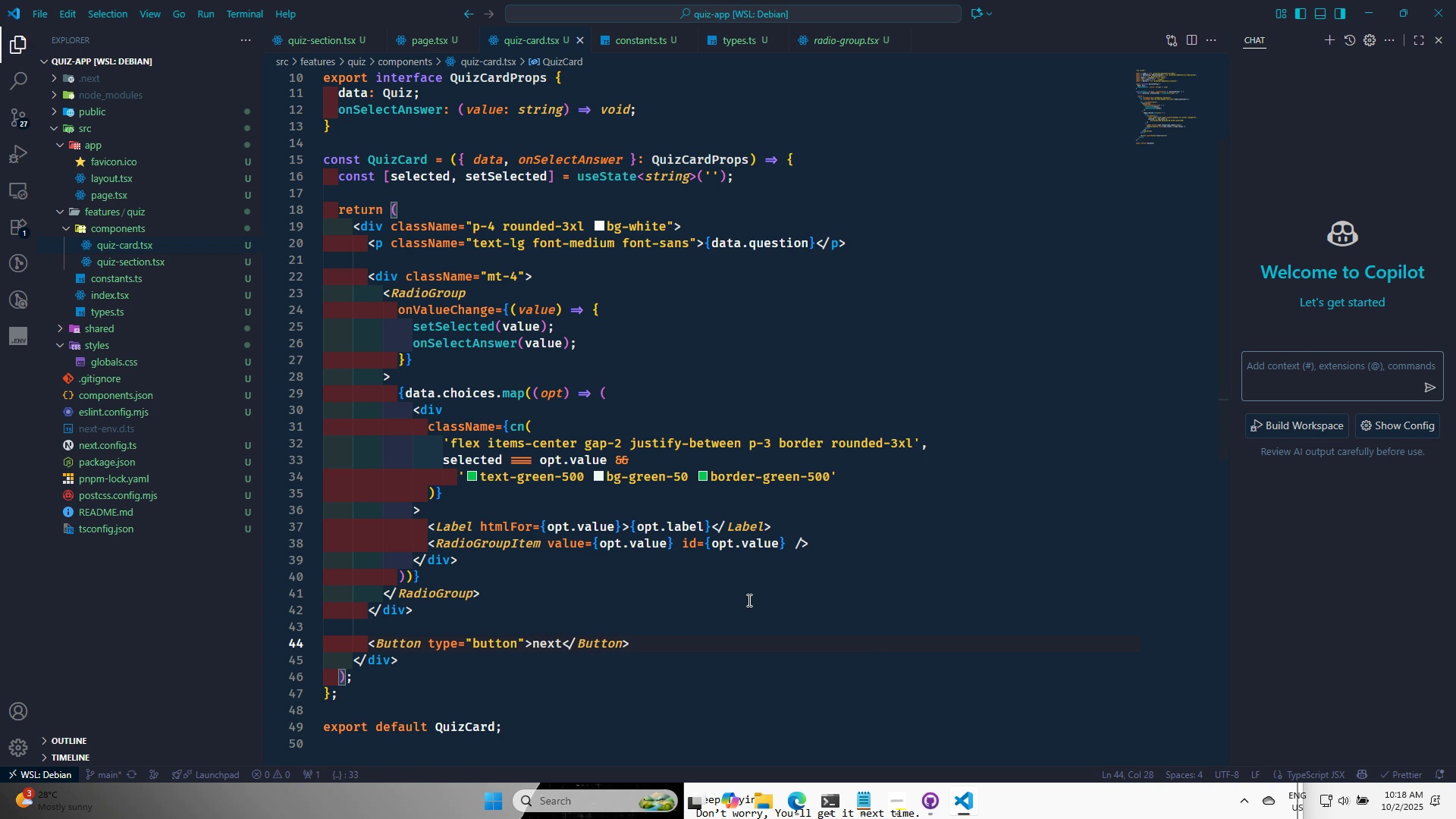 
key(Space)
 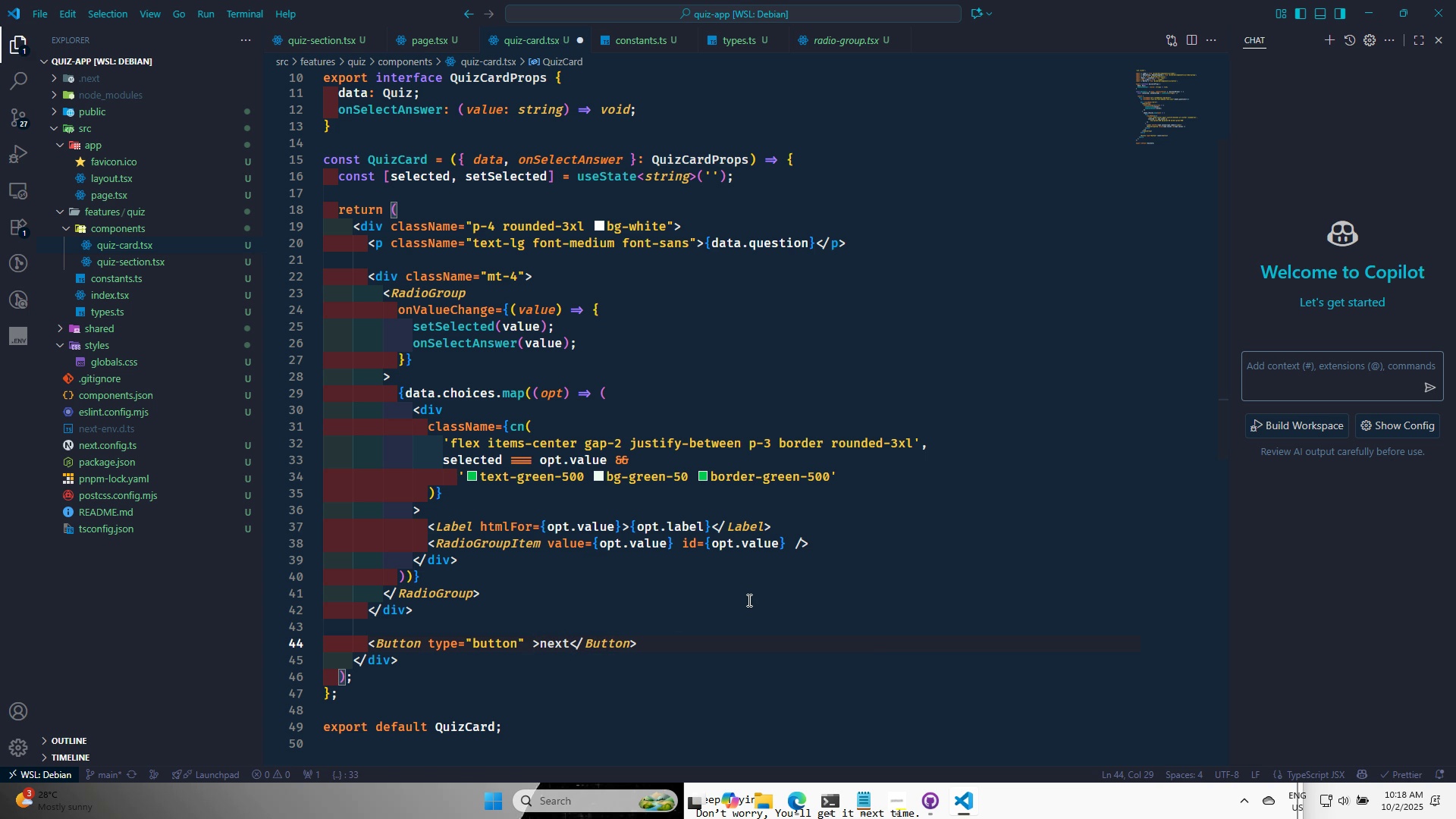 
key(Backspace)
type( cka)
key(Backspace)
key(Backspace)
type(las)